 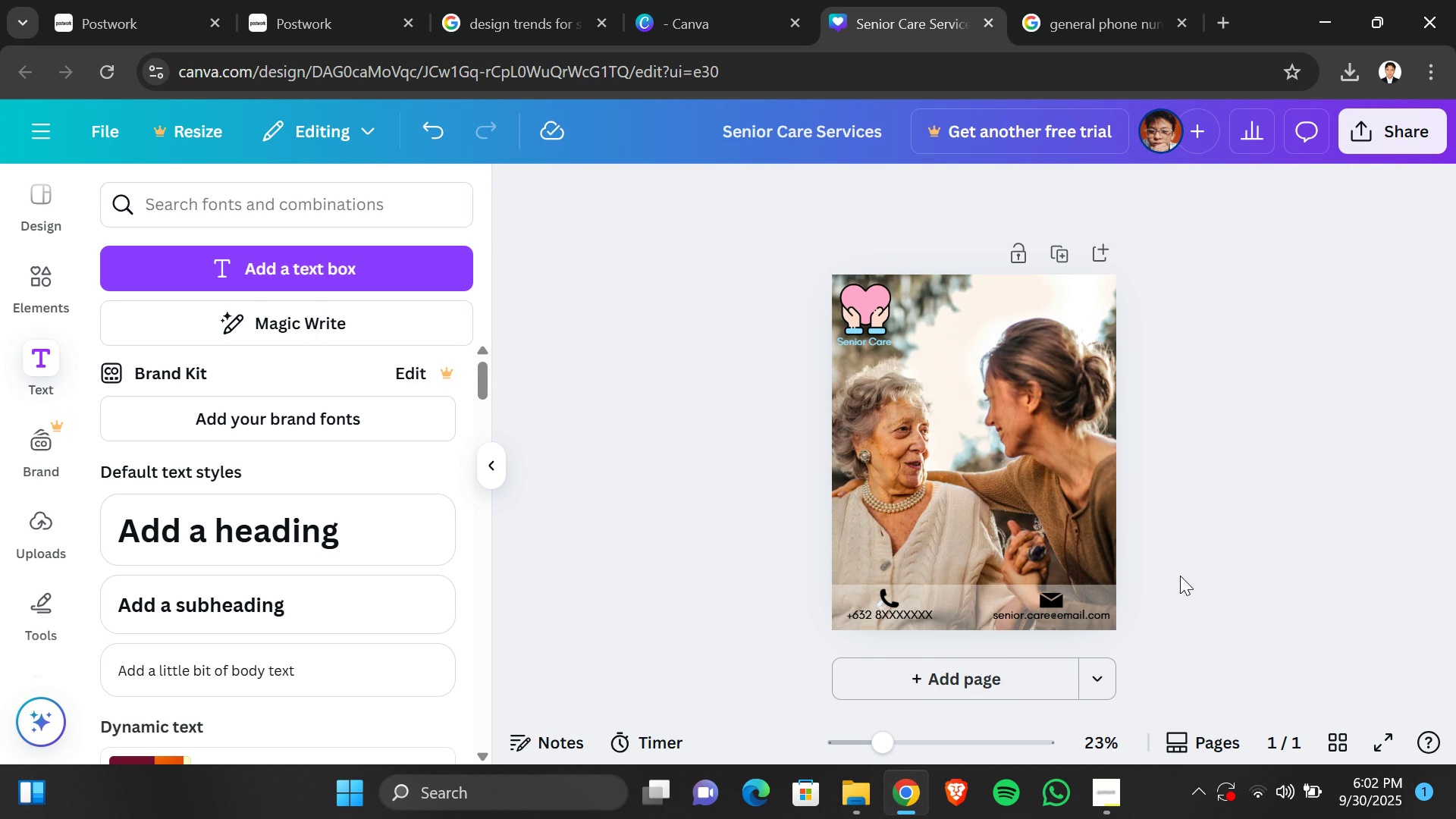 
left_click([890, 612])
 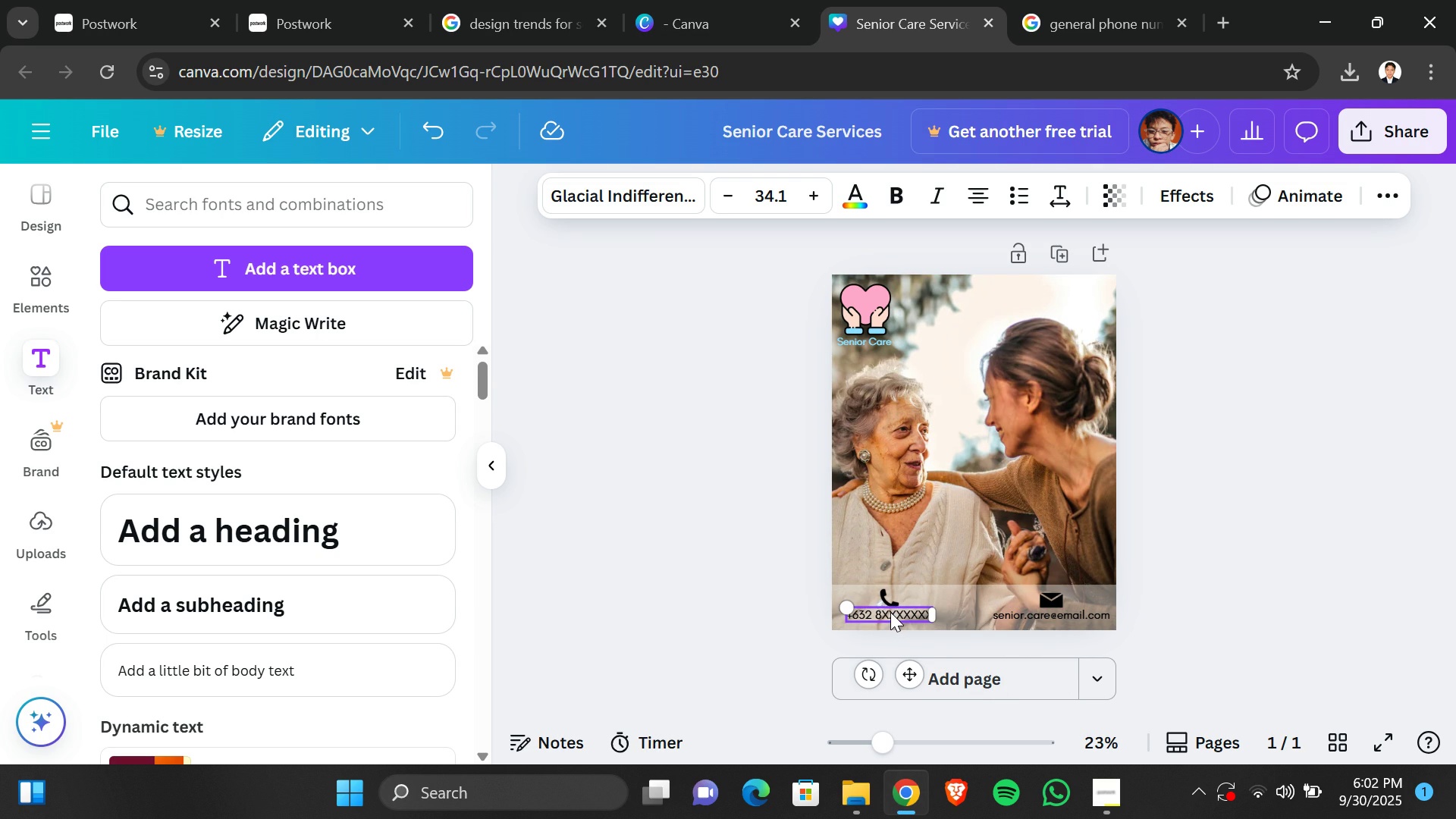 
key(Shift+ShiftLeft)
 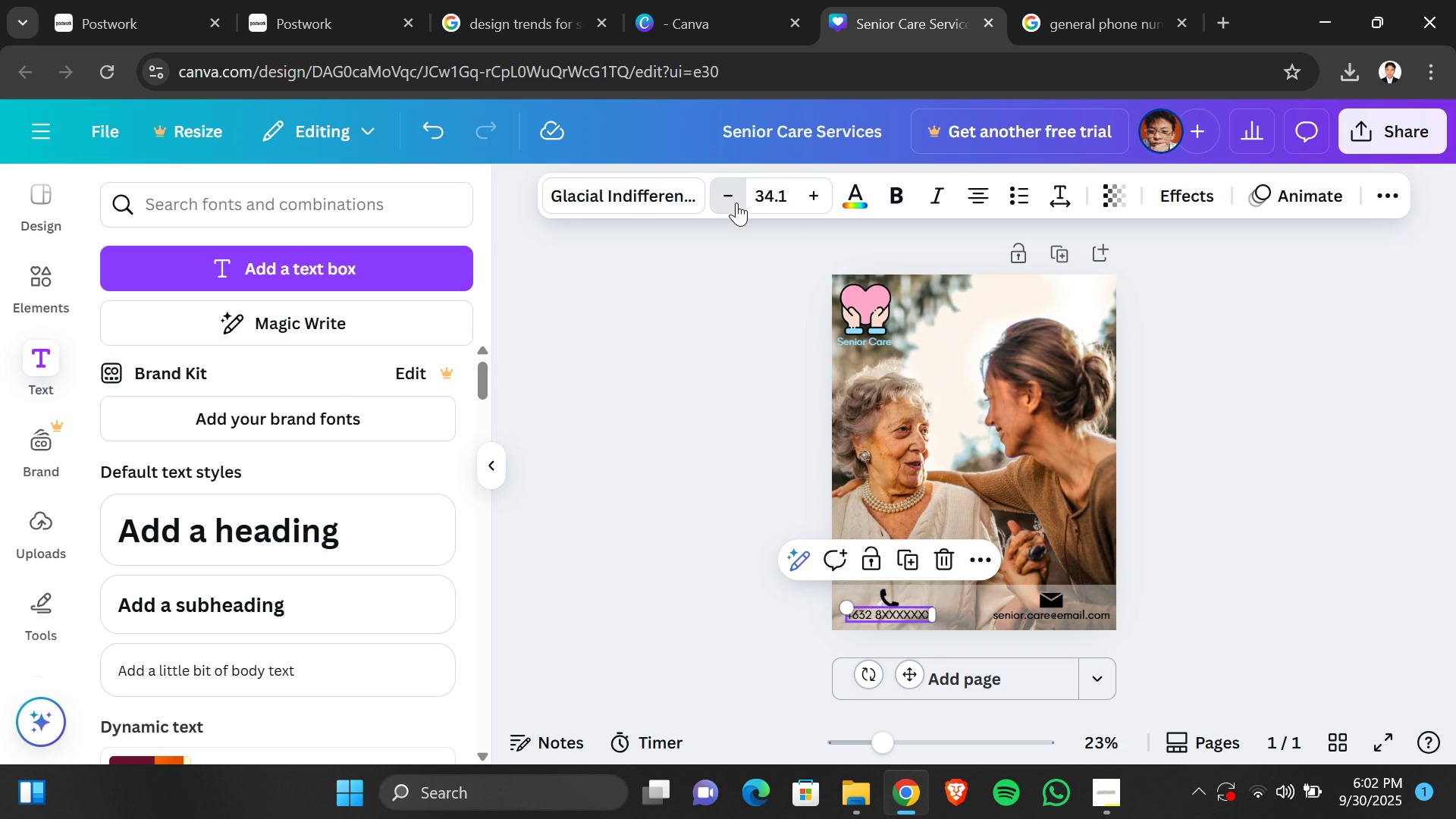 
double_click([736, 202])
 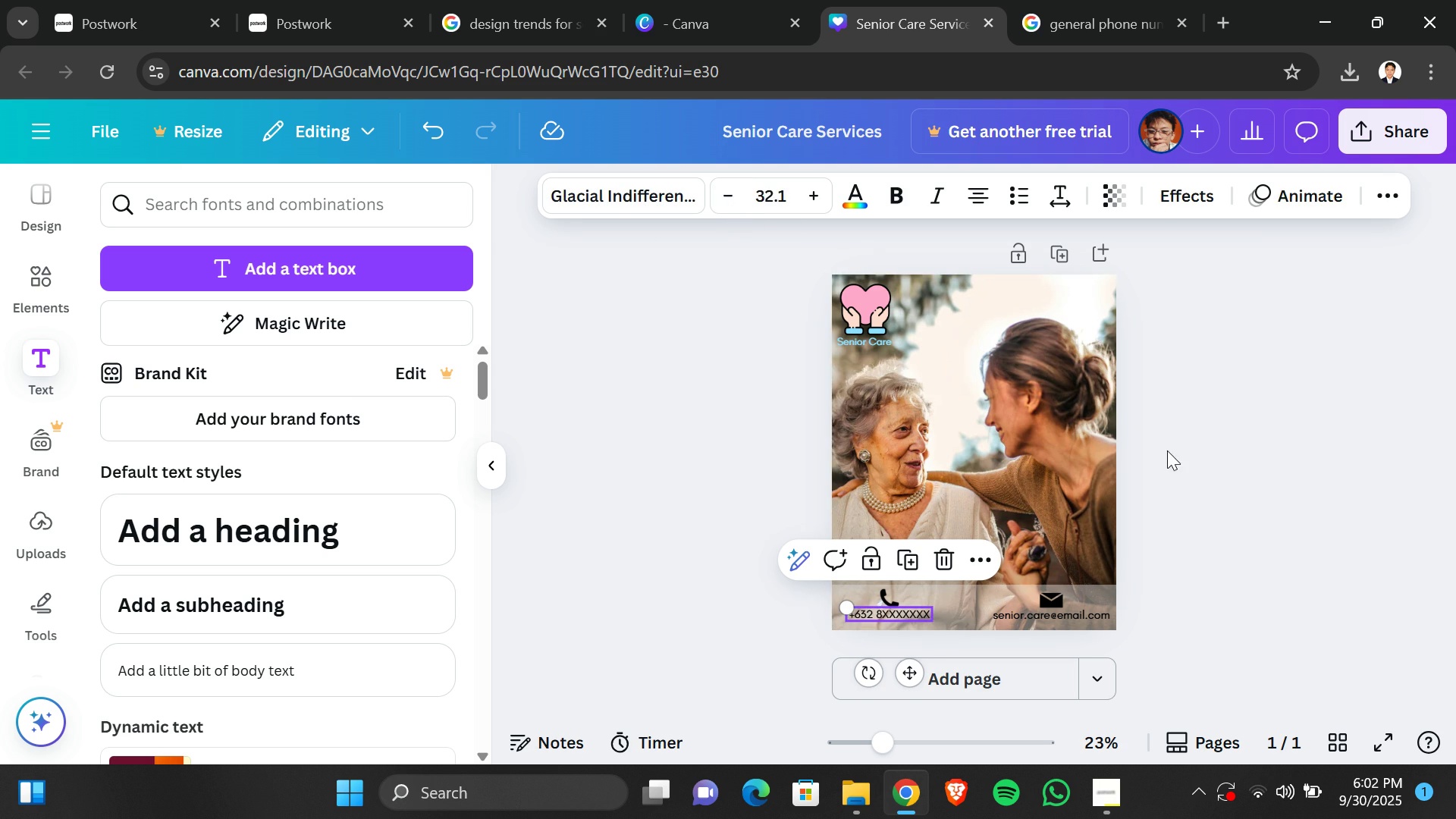 
left_click([1167, 450])